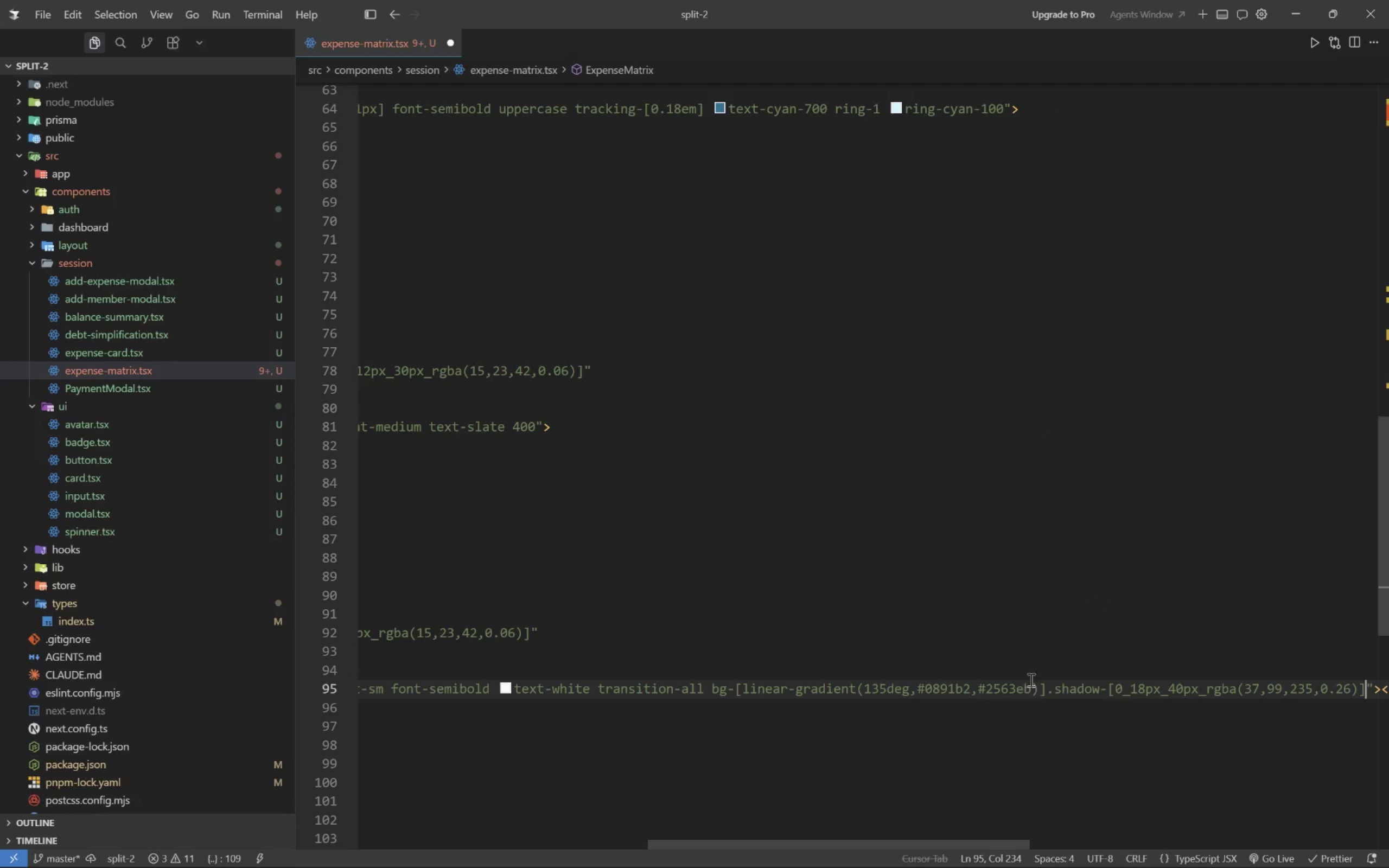 
wait(5.86)
 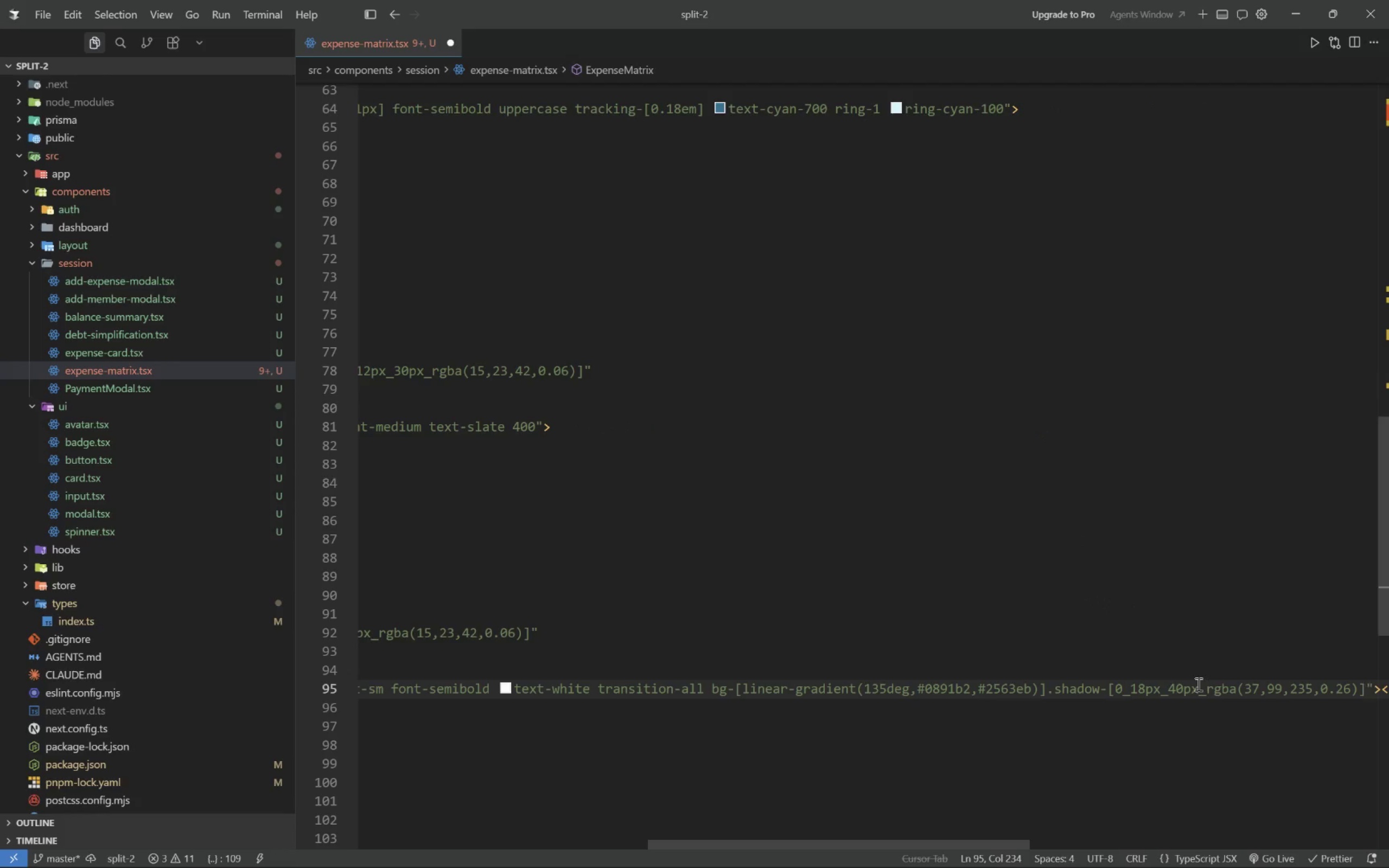 
key(Delete)
 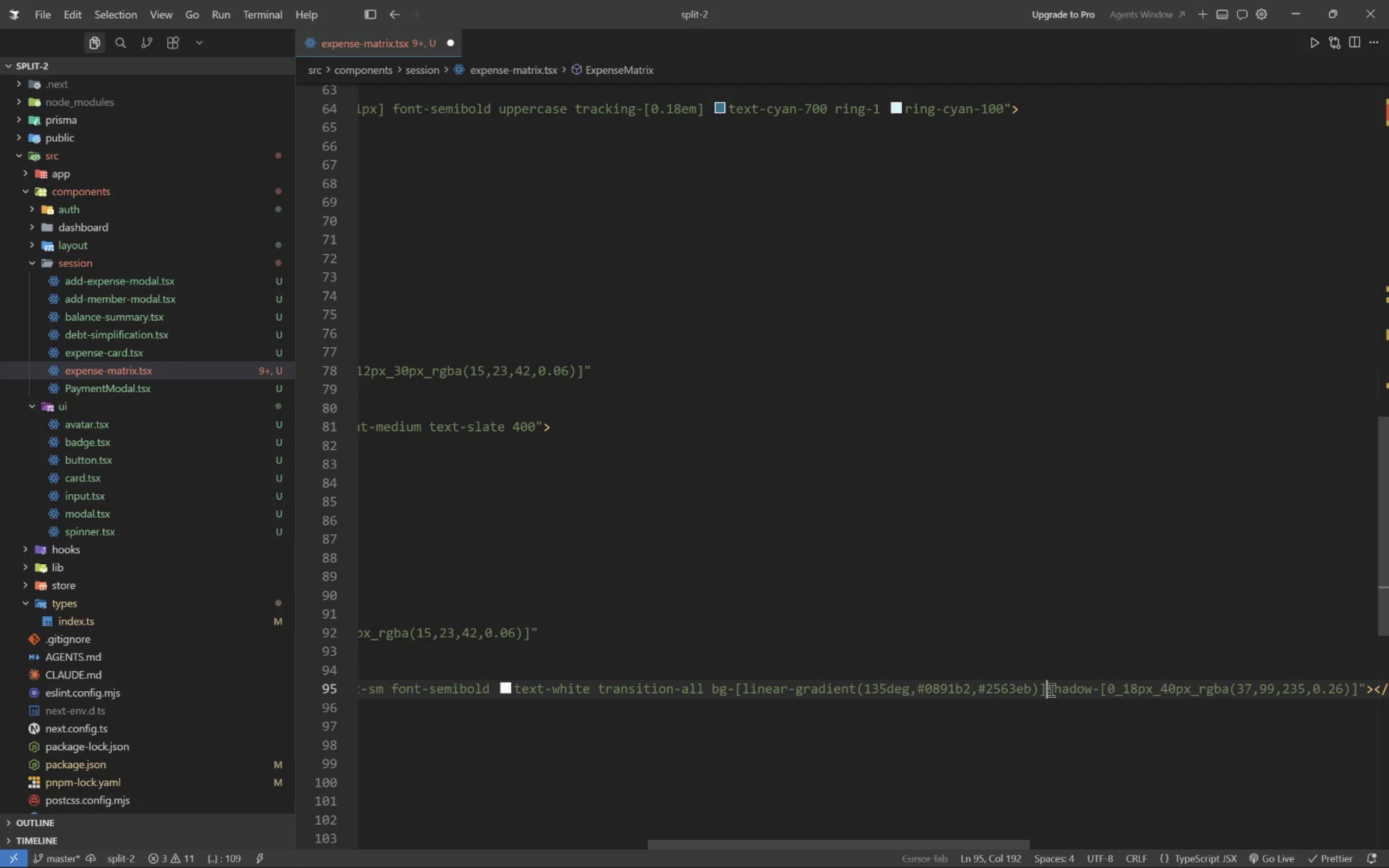 
key(Space)
 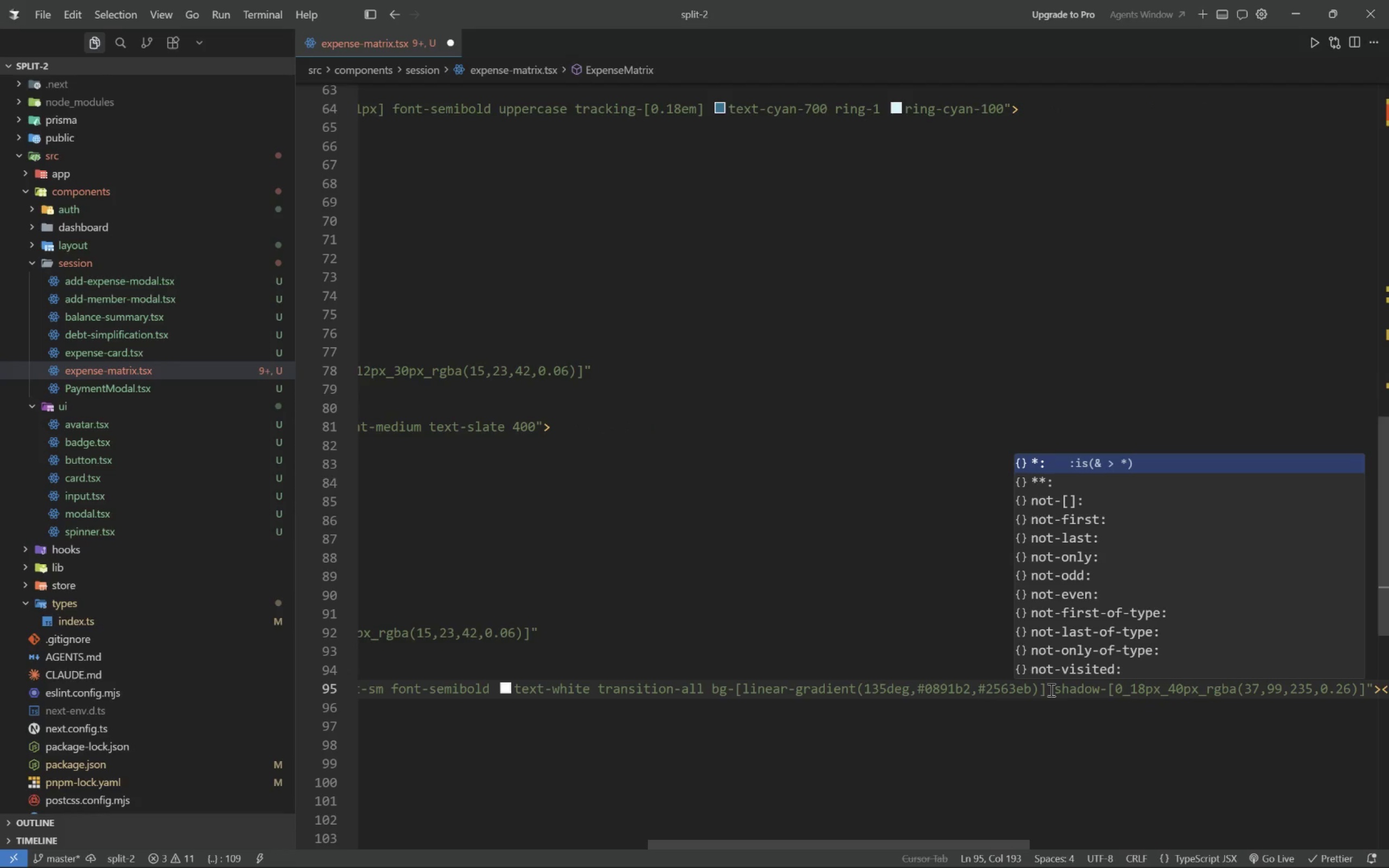 
key(End)
 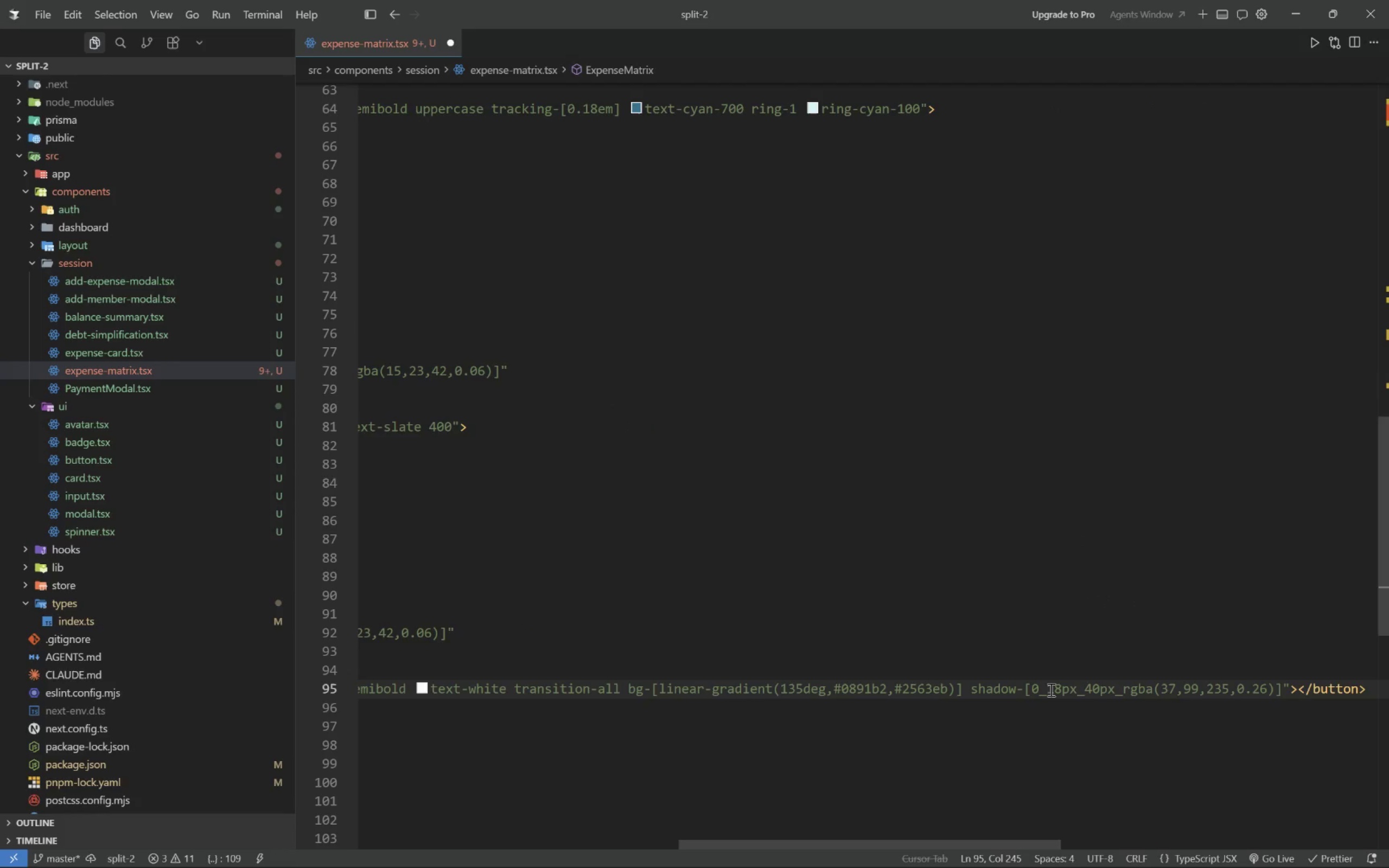 
hold_key(key=ArrowLeft, duration=0.74)
 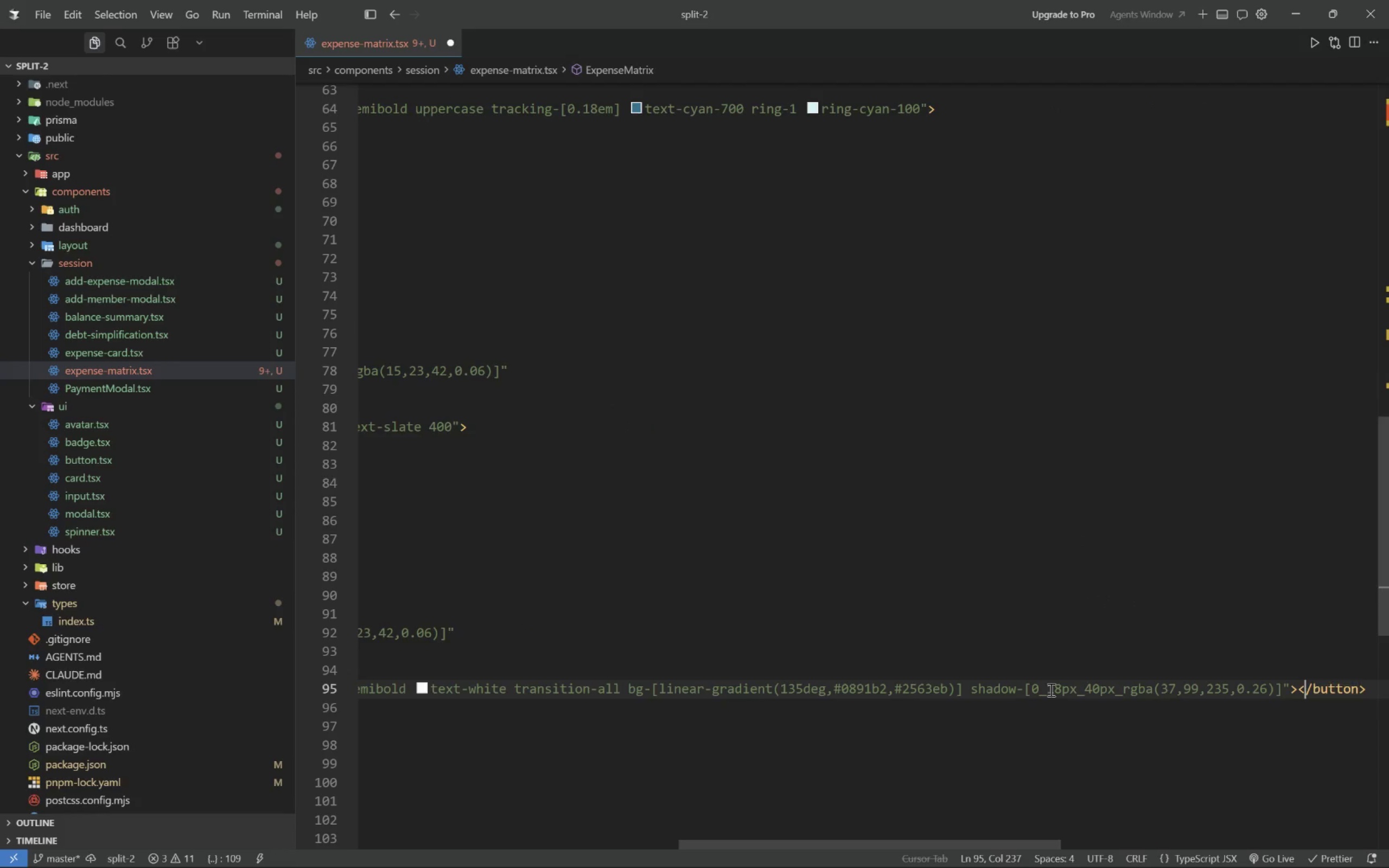 
key(ArrowLeft)
 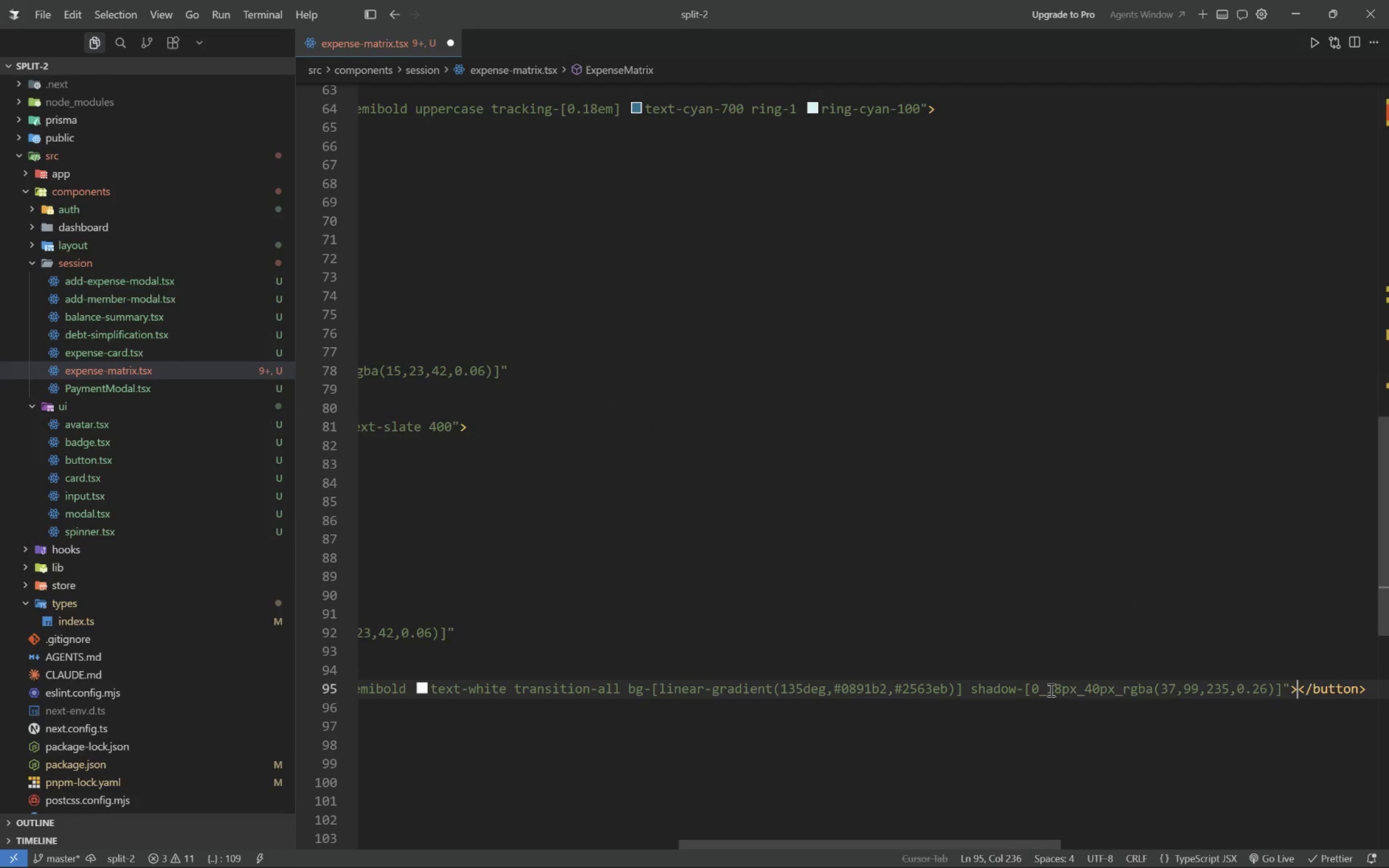 
key(ArrowLeft)
 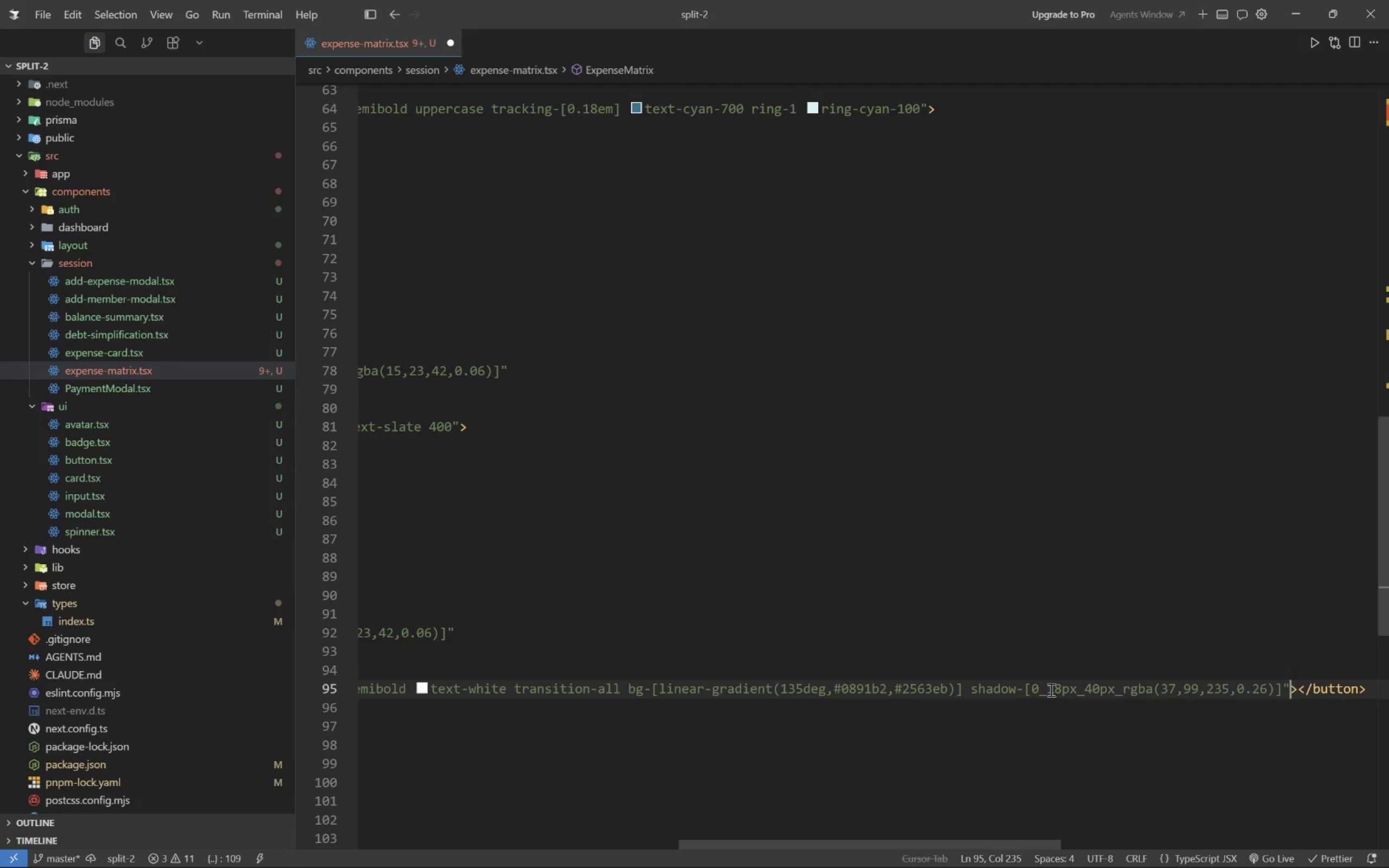 
key(ArrowLeft)
 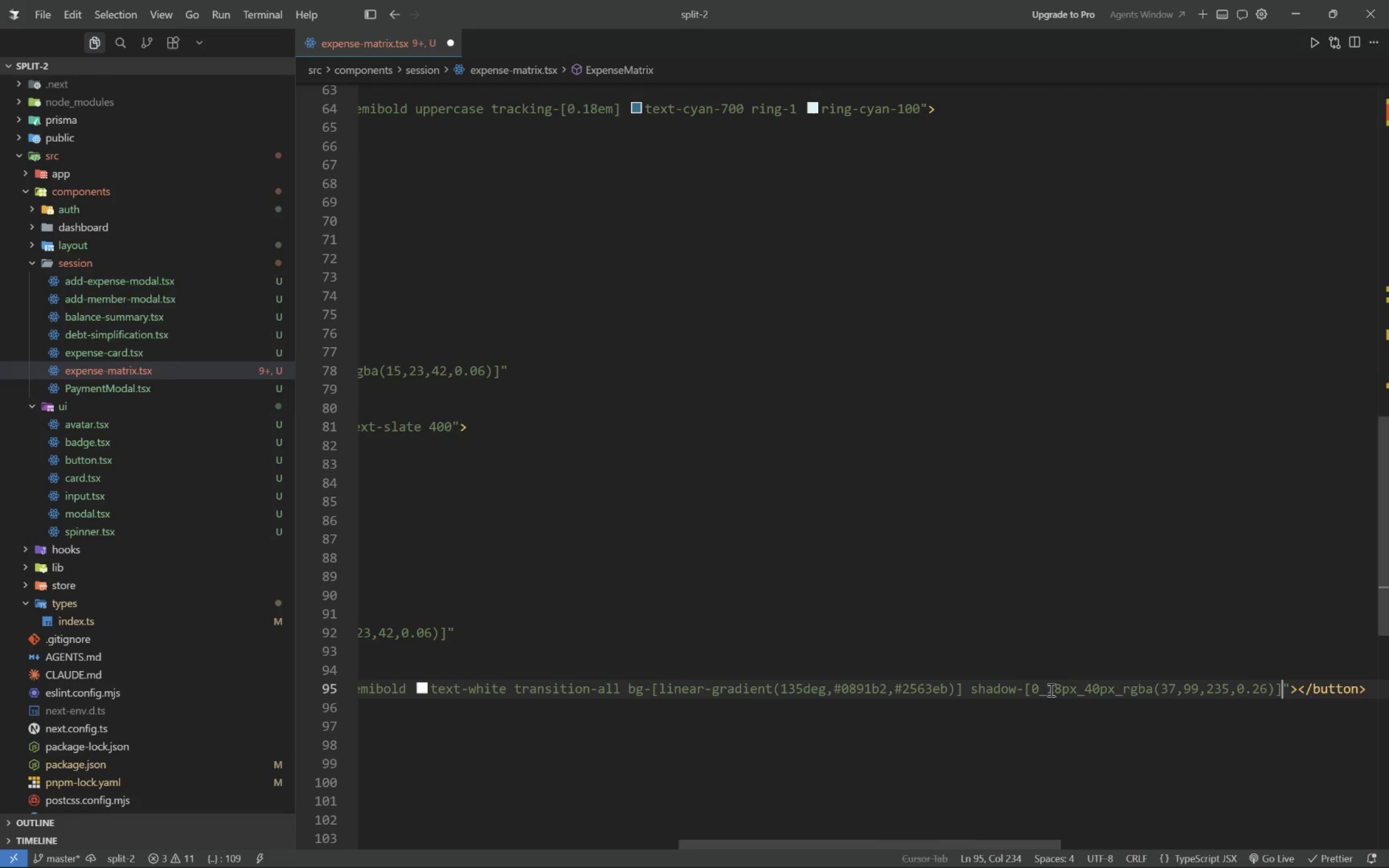 
key(Space)
 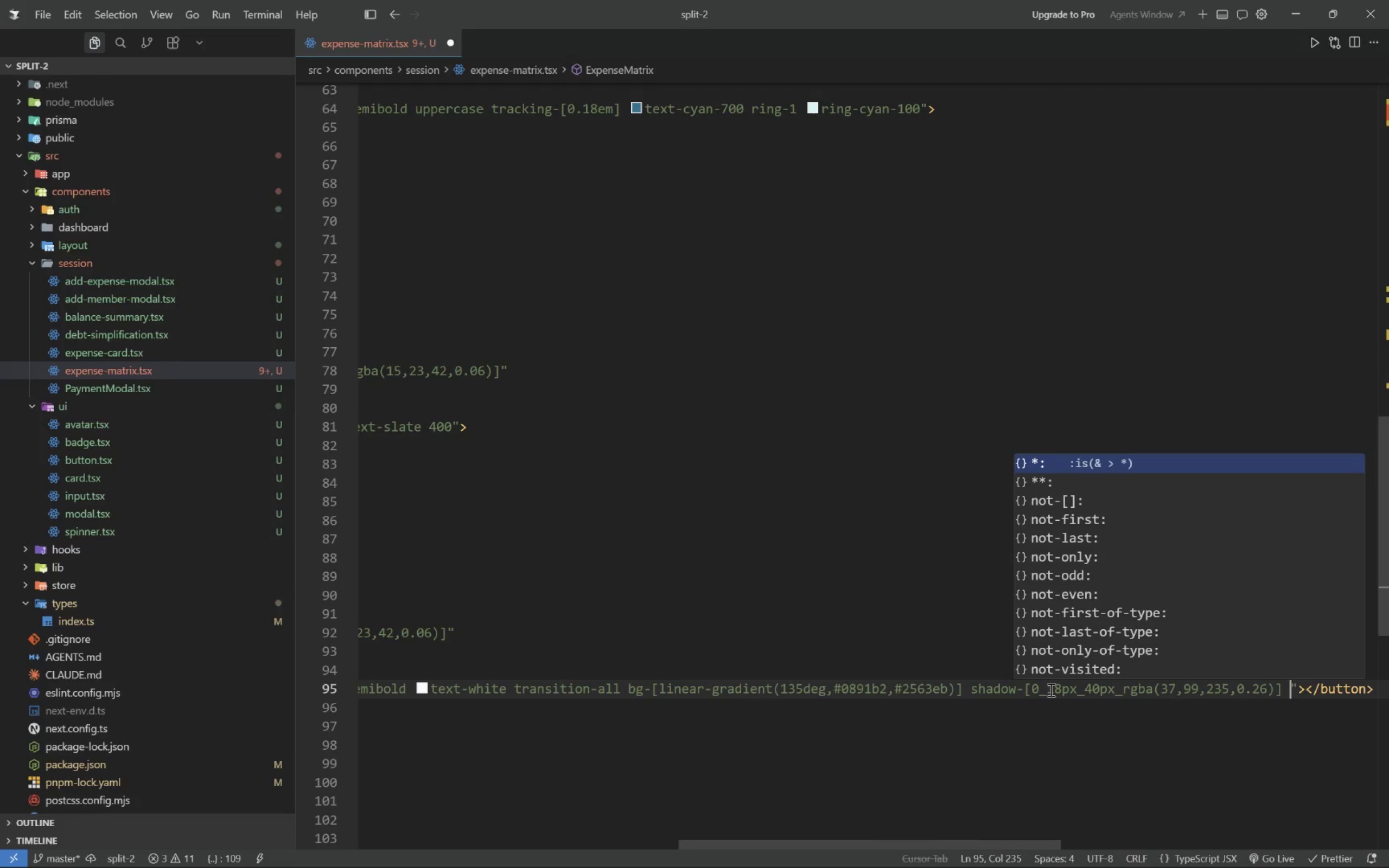 
type(hover:transla)
key(Tab)
key(Backspace)
key(Backspace)
type(-y-[-1px] hover:shadow-[0_a2)
key(Backspace)
key(Backspace)
type(22px+)
key(Backspace)
type(_45px_rgba(37,99,235,0.30)])
 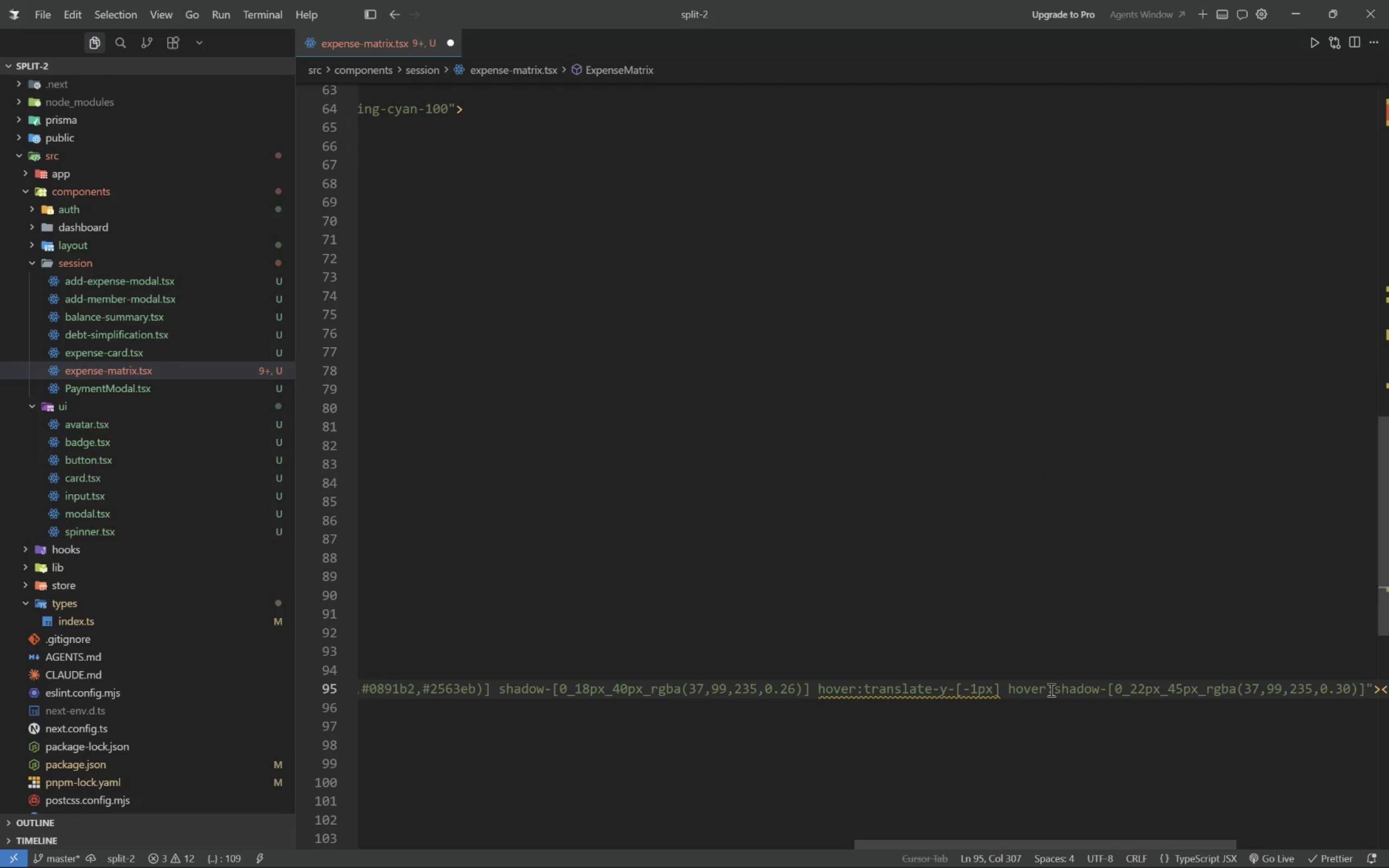 
wait(5.13)
 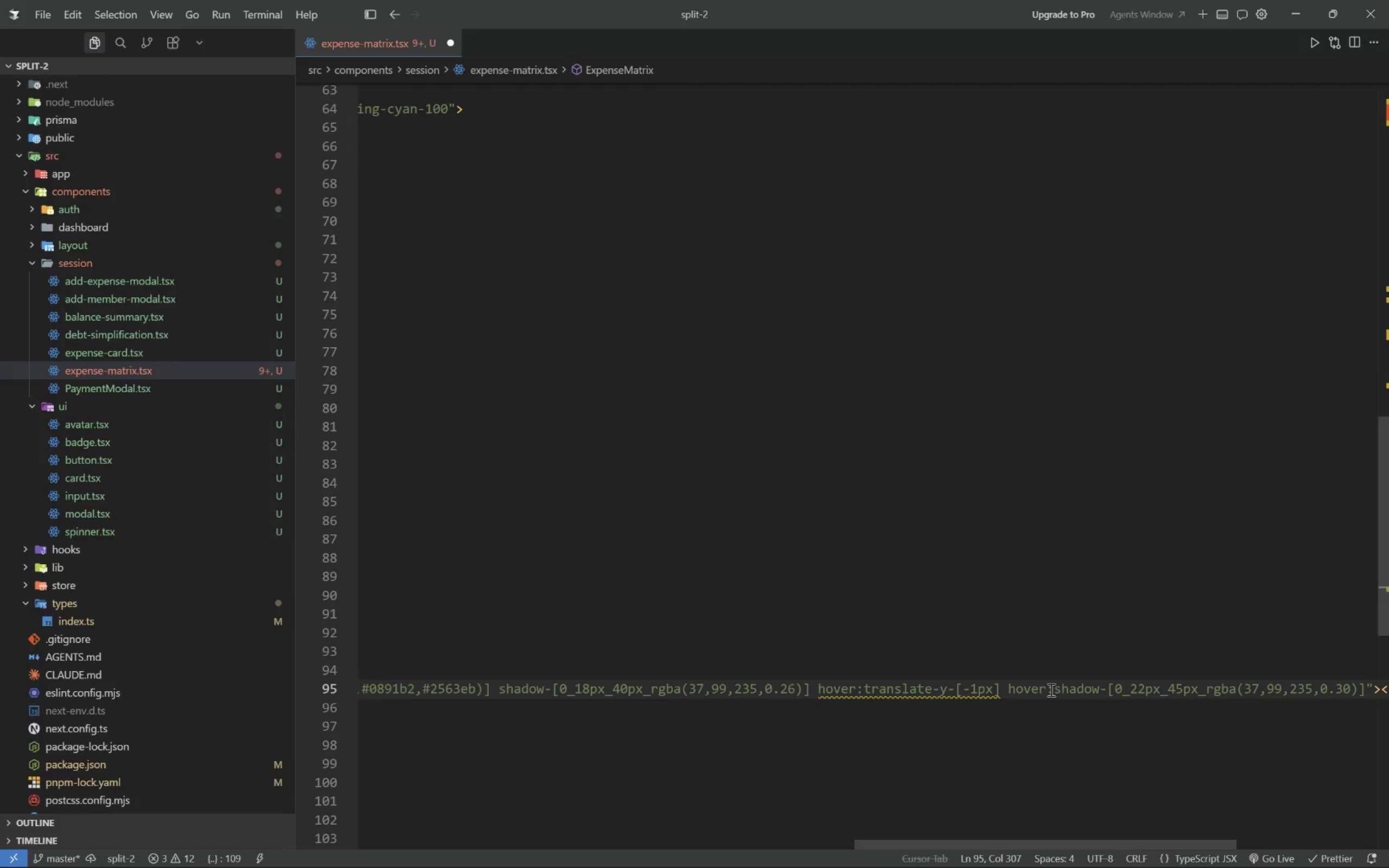 
key(ArrowRight)
 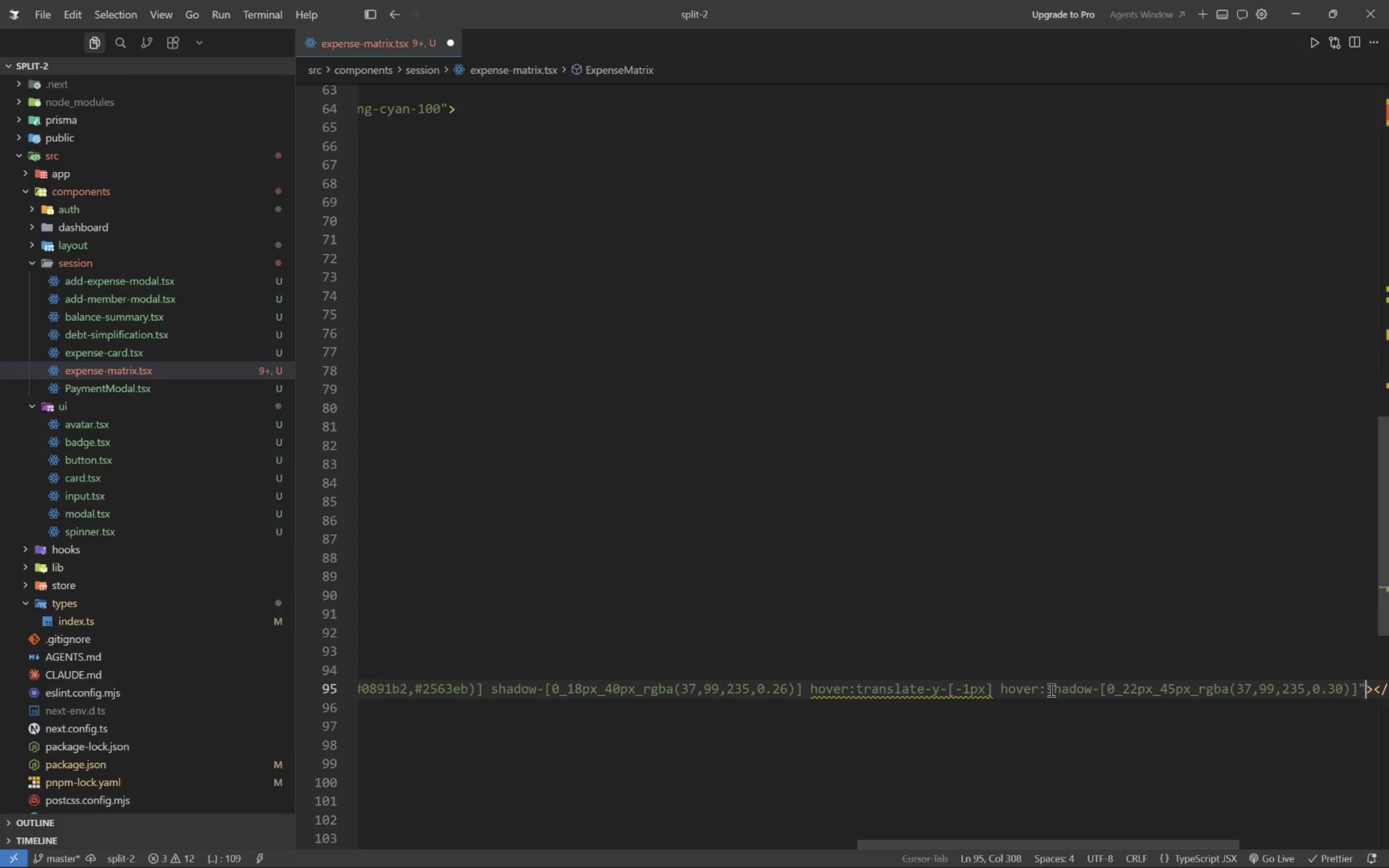 
key(ArrowRight)
 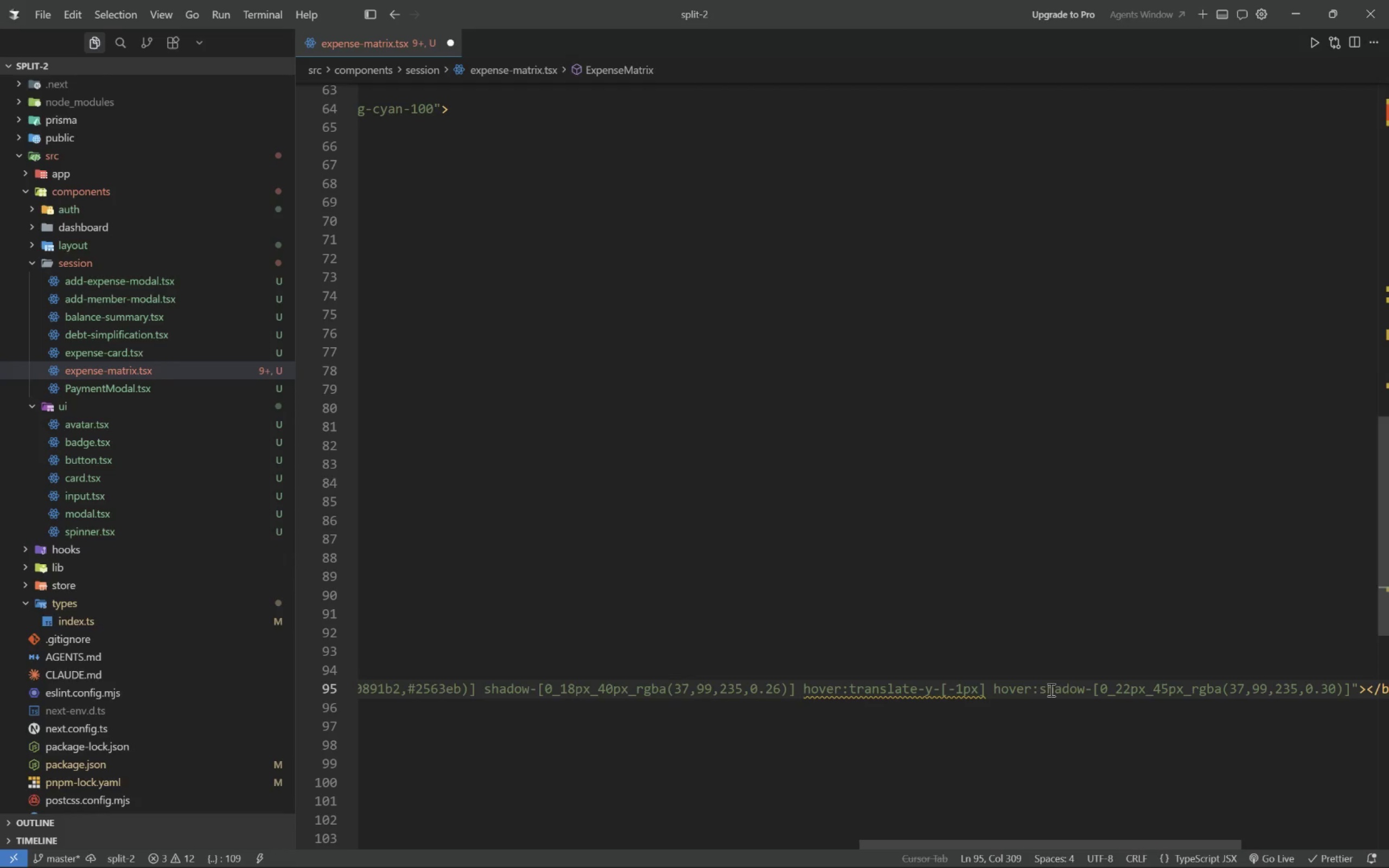 
key(Enter)
 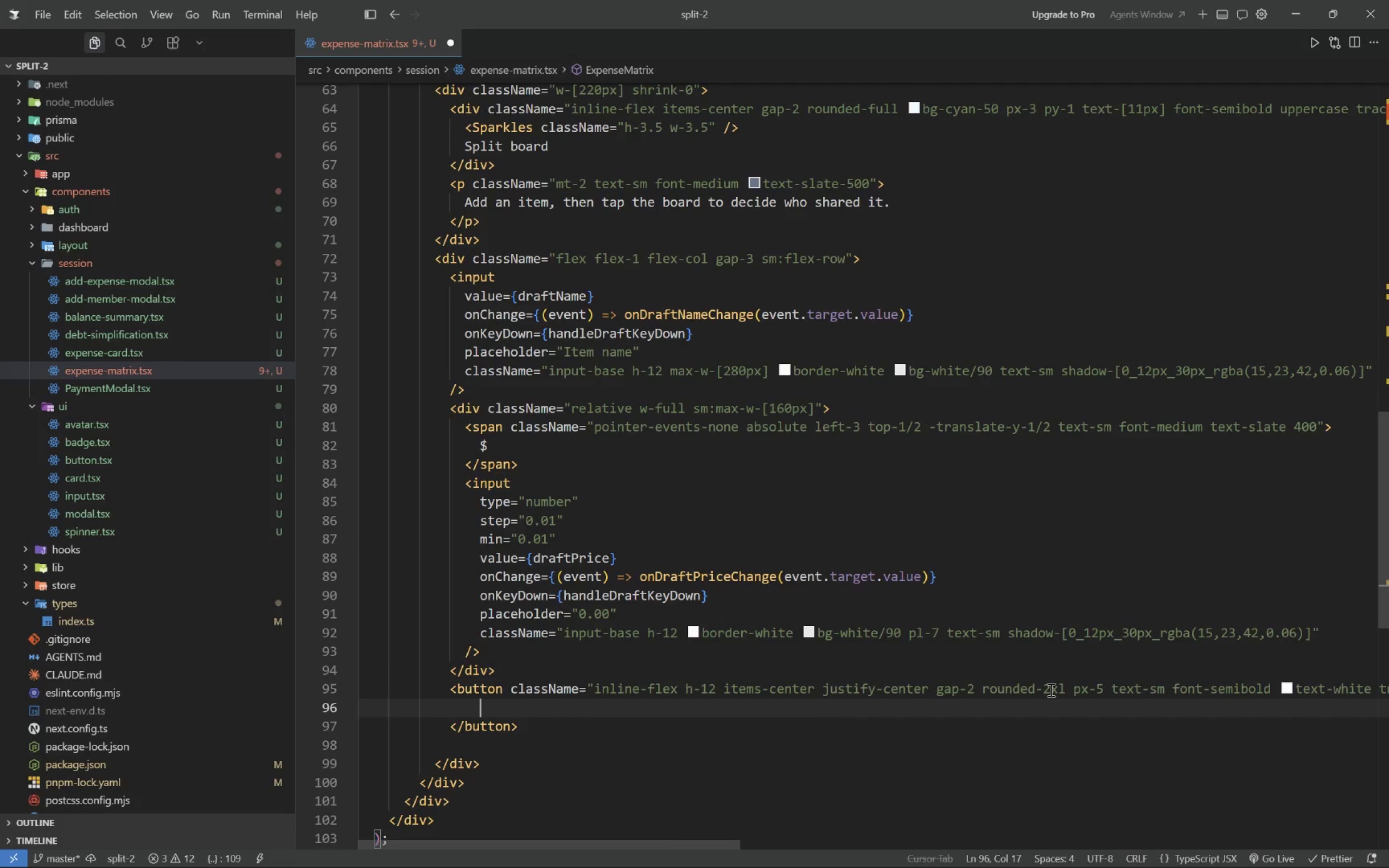 
type(<Plus classNam)
key(Tab)
type(h-4 w-4)
key(Tab)
key(Tab)
type( />)
 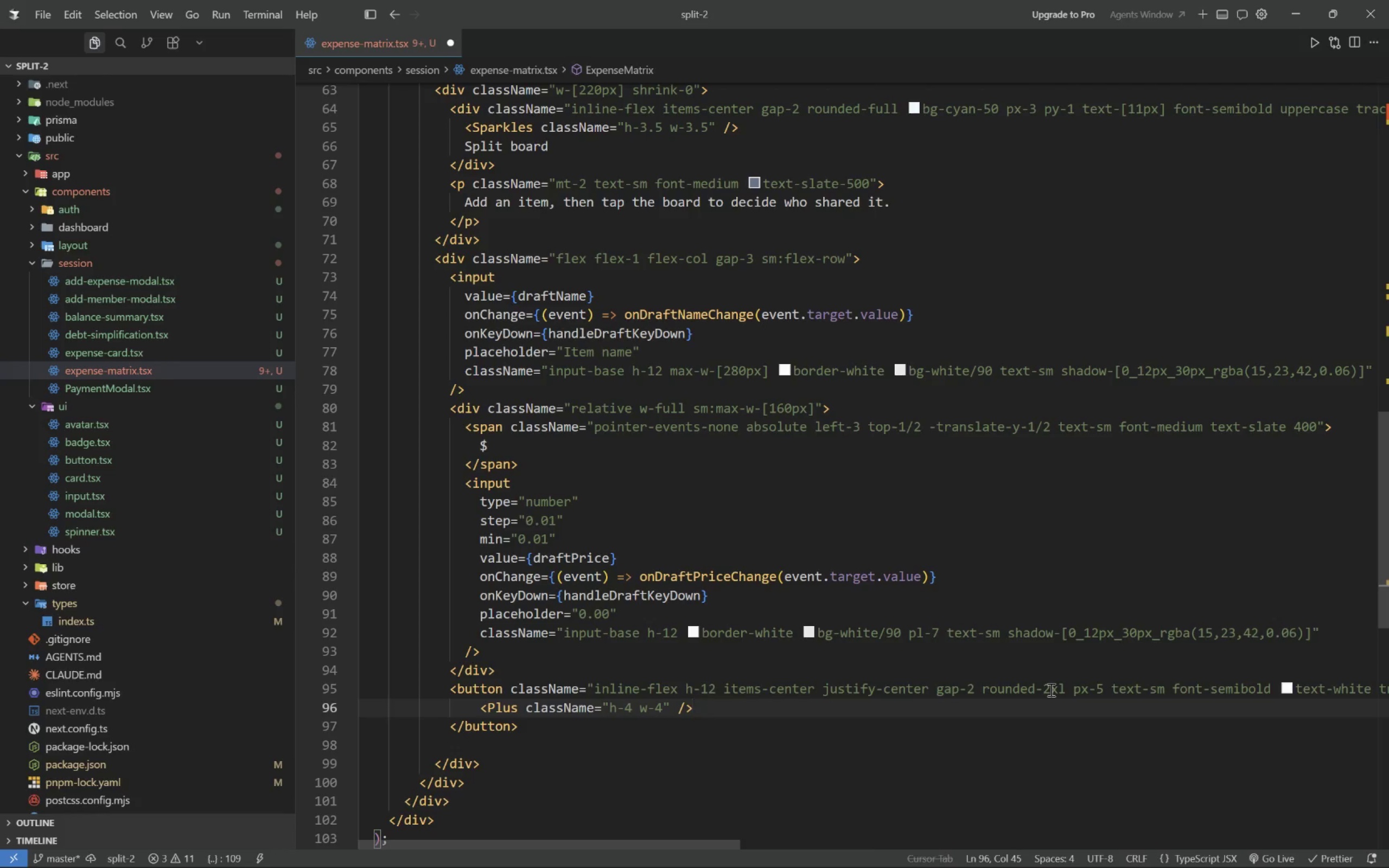 
key(Enter)
 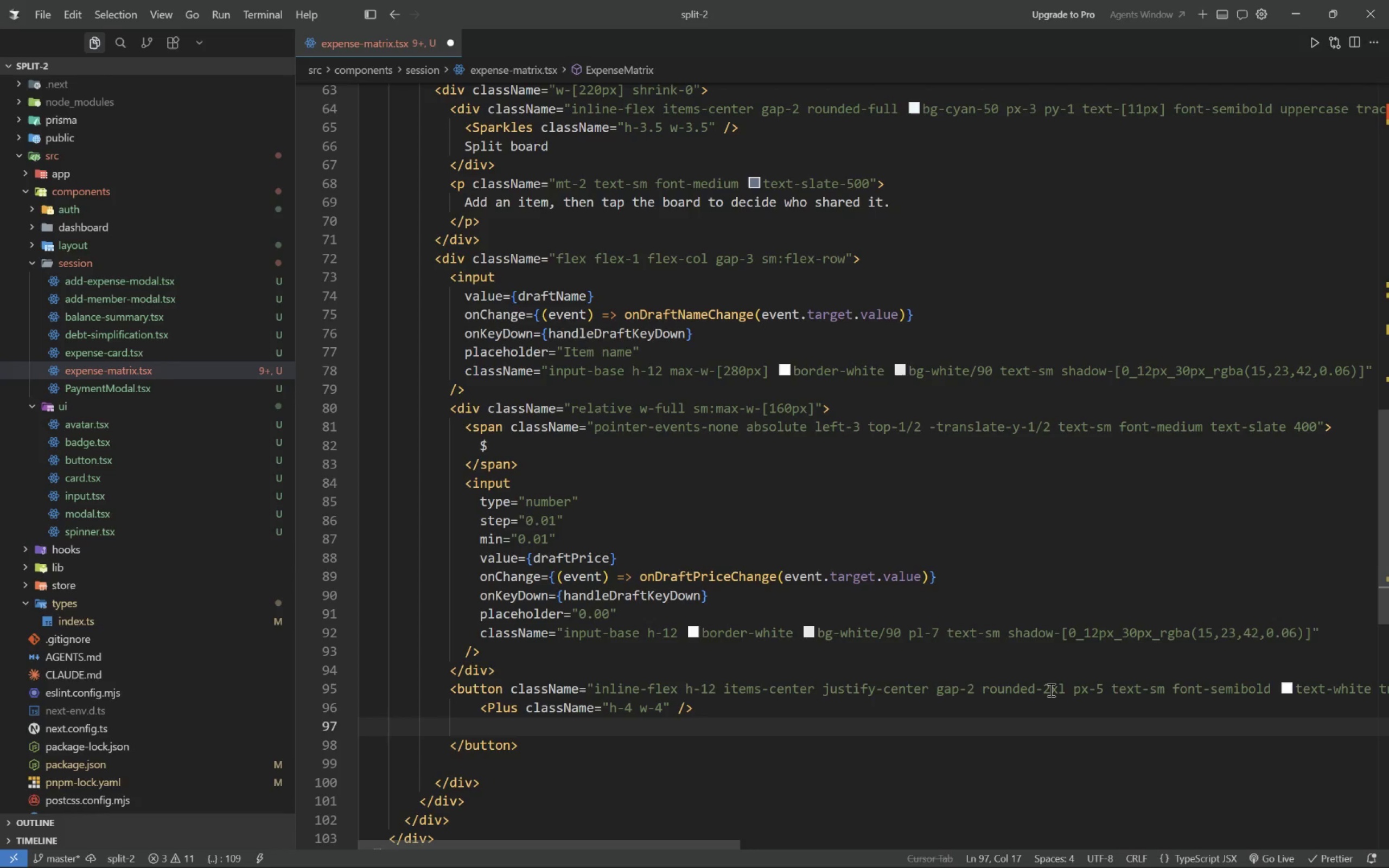 
type(Add Item)
 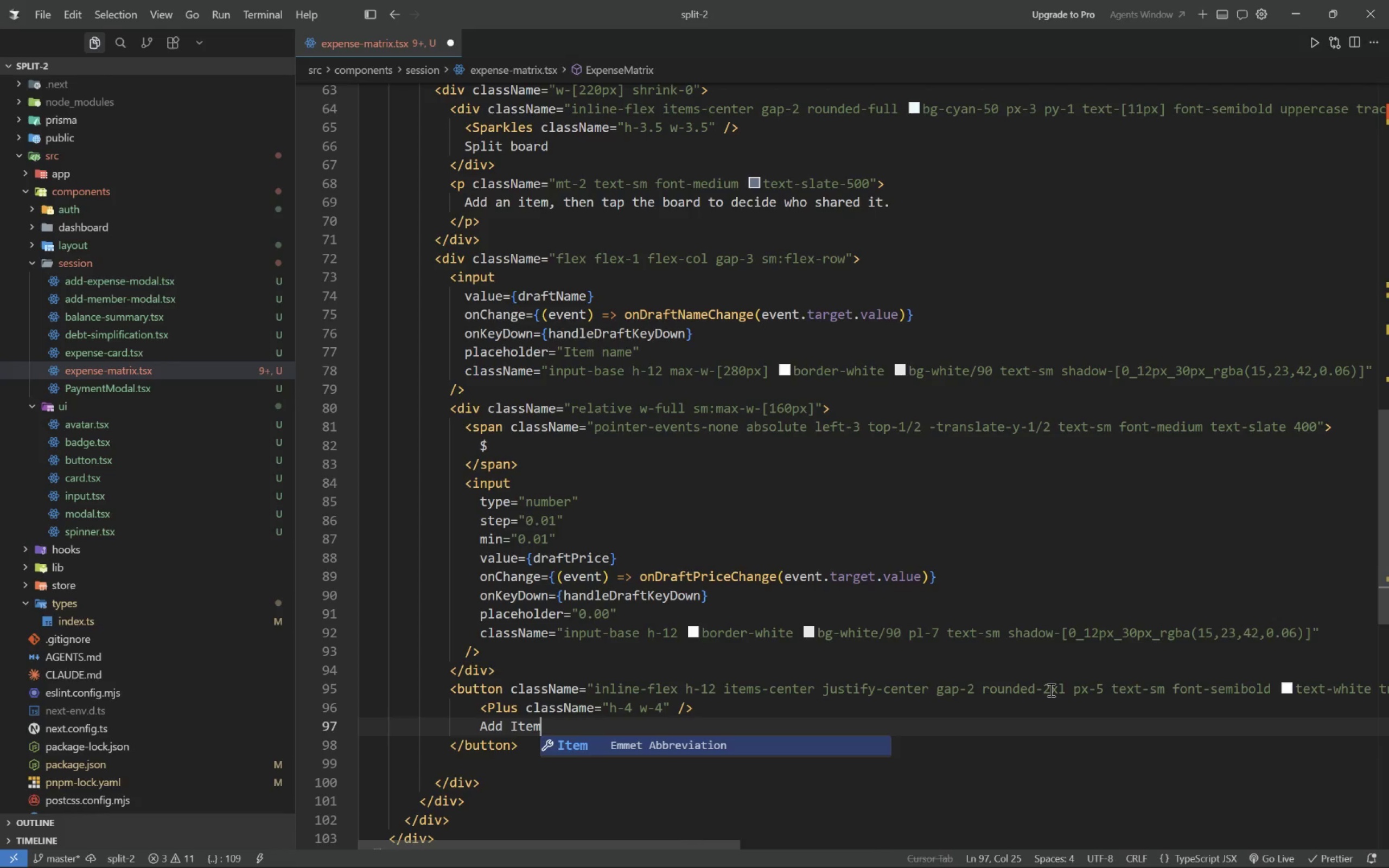 
wait(5.68)
 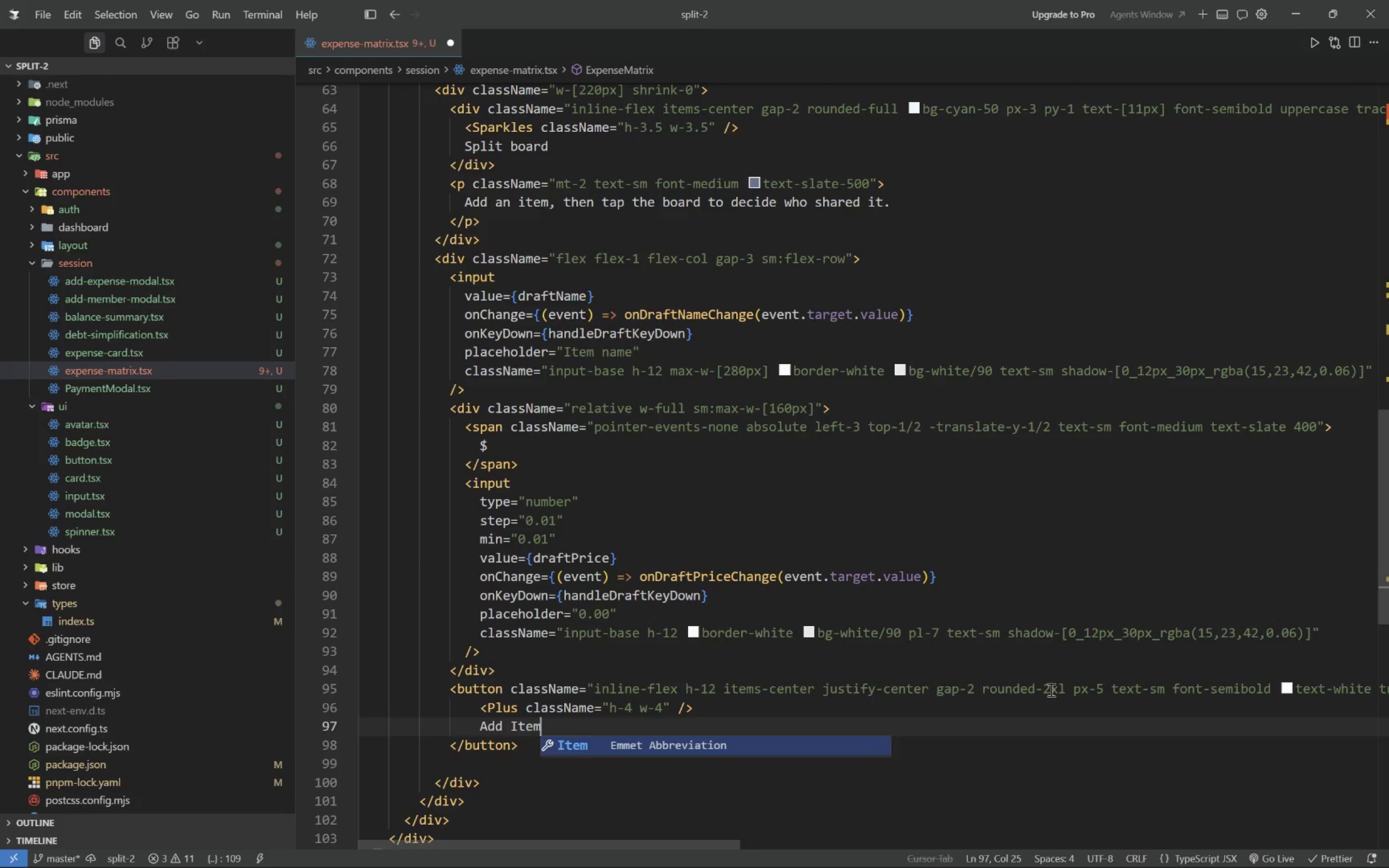 
key(ArrowDown)
 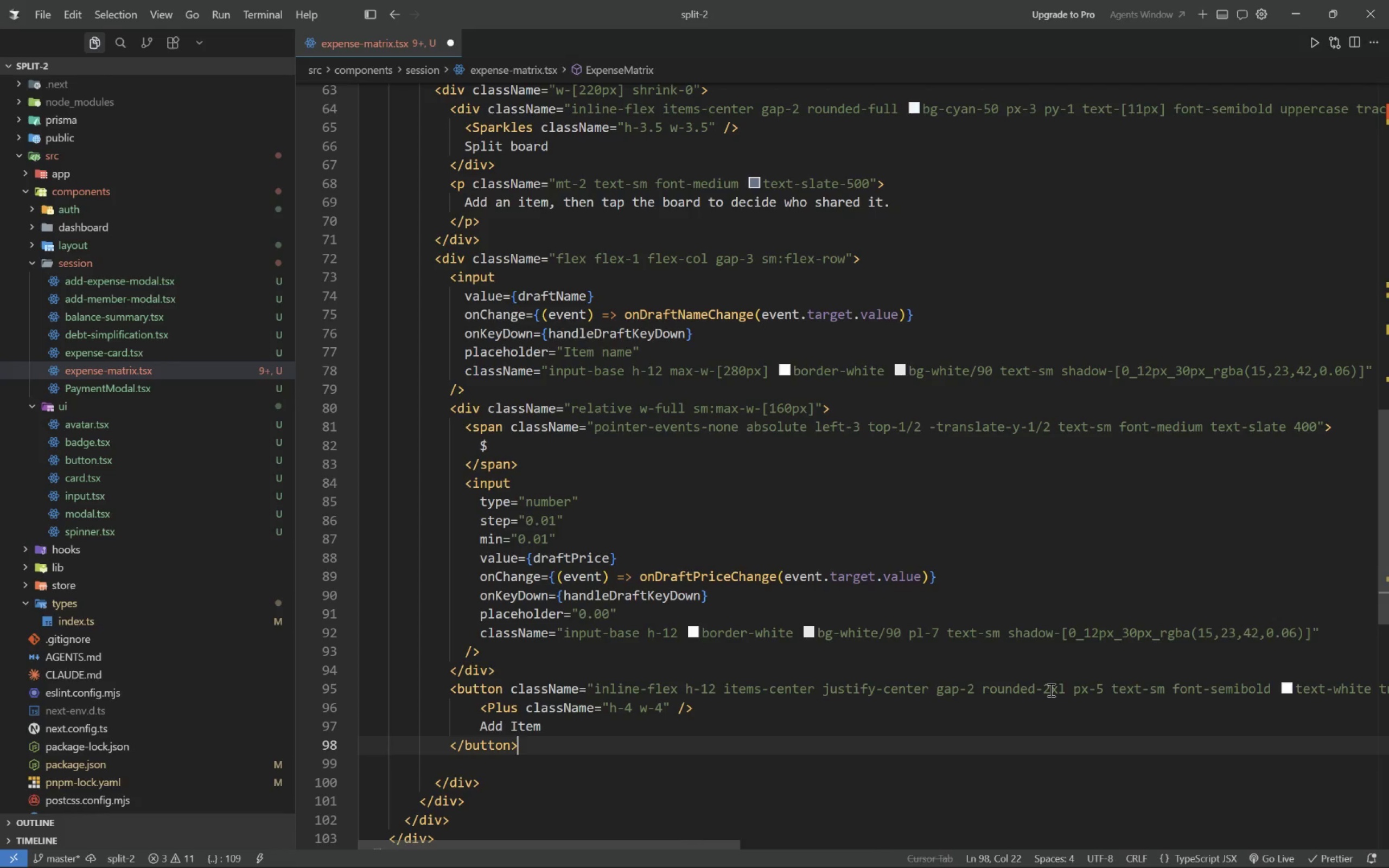 
key(ArrowDown)
 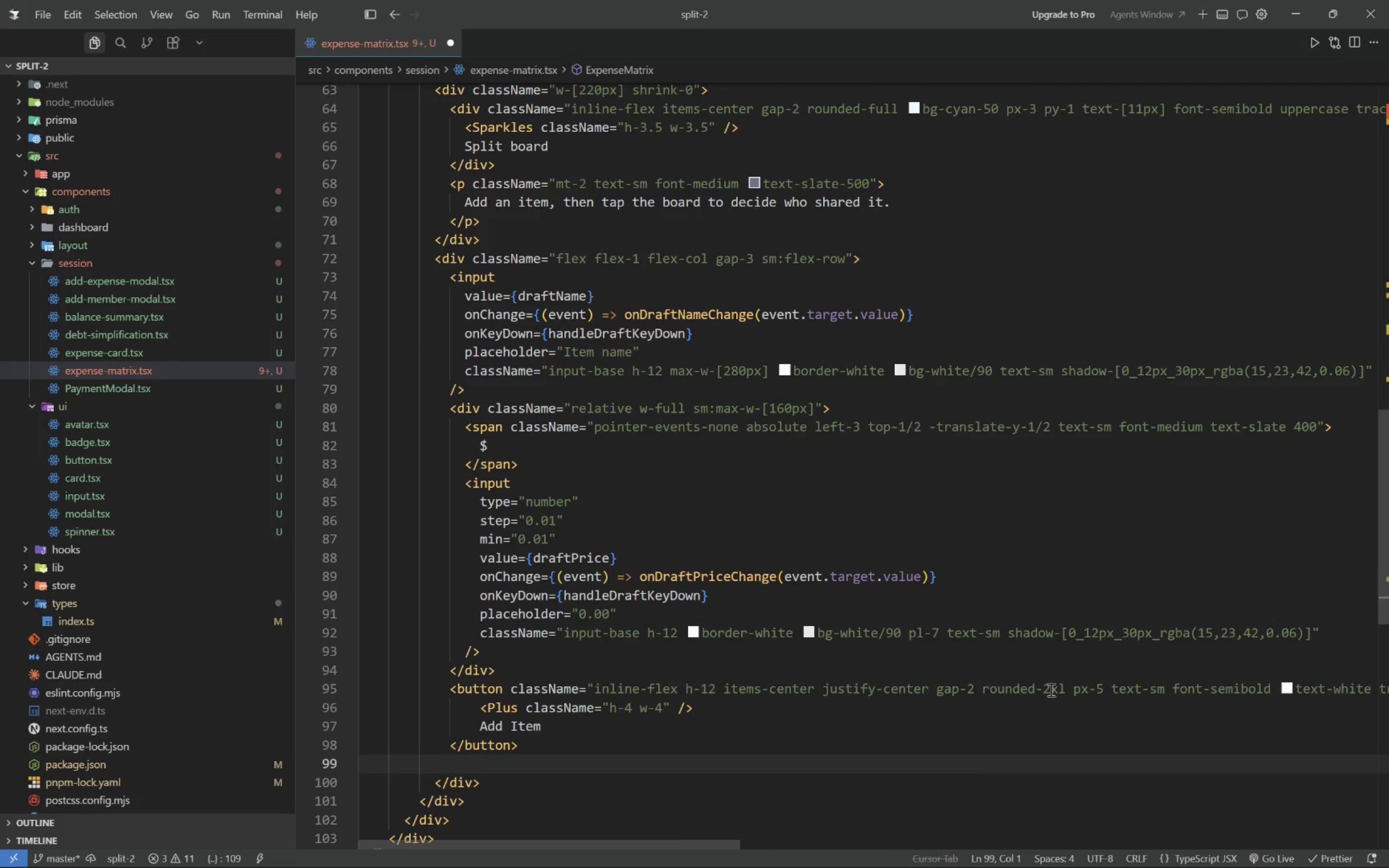 
key(Backspace)
 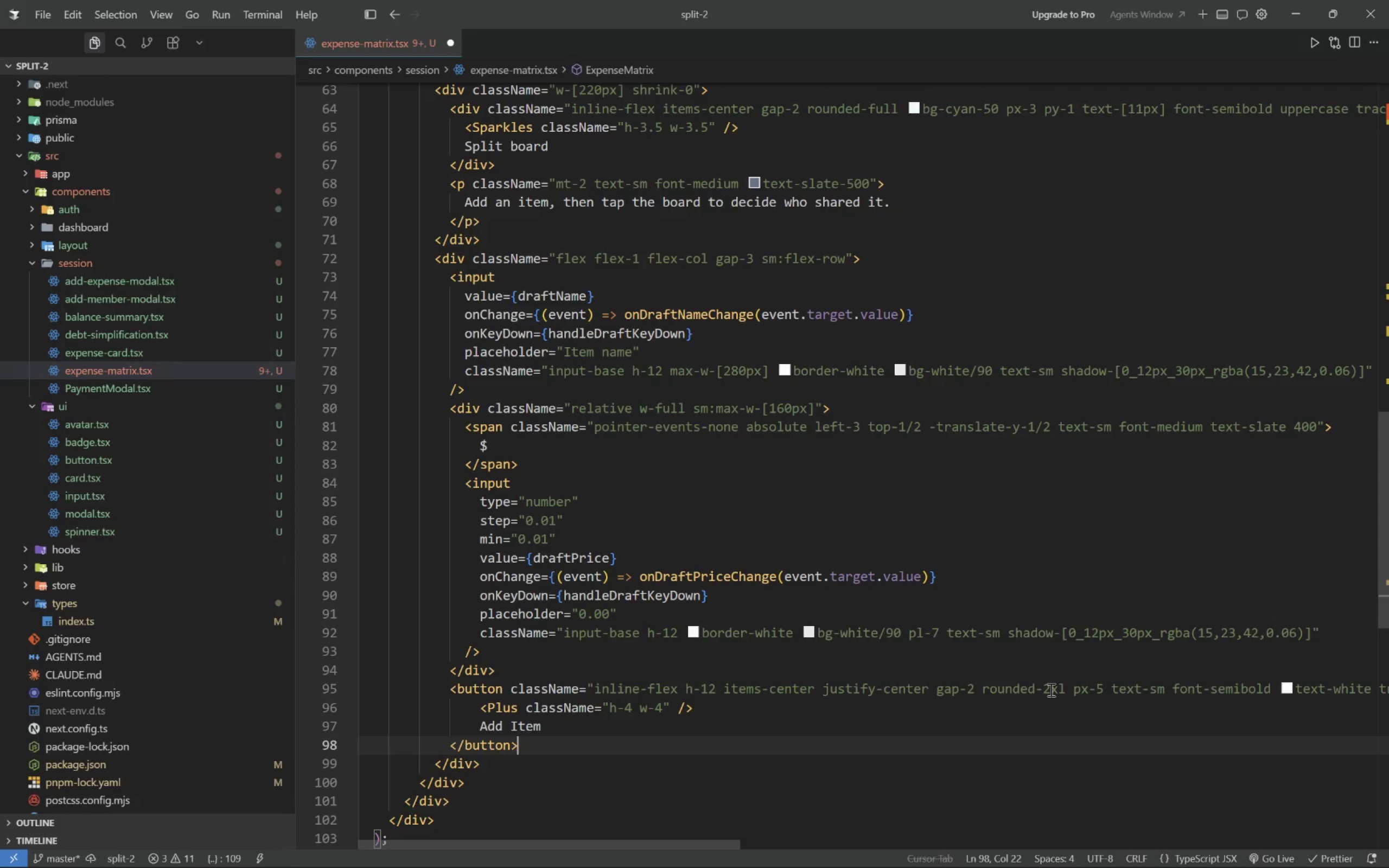 
wait(13.39)
 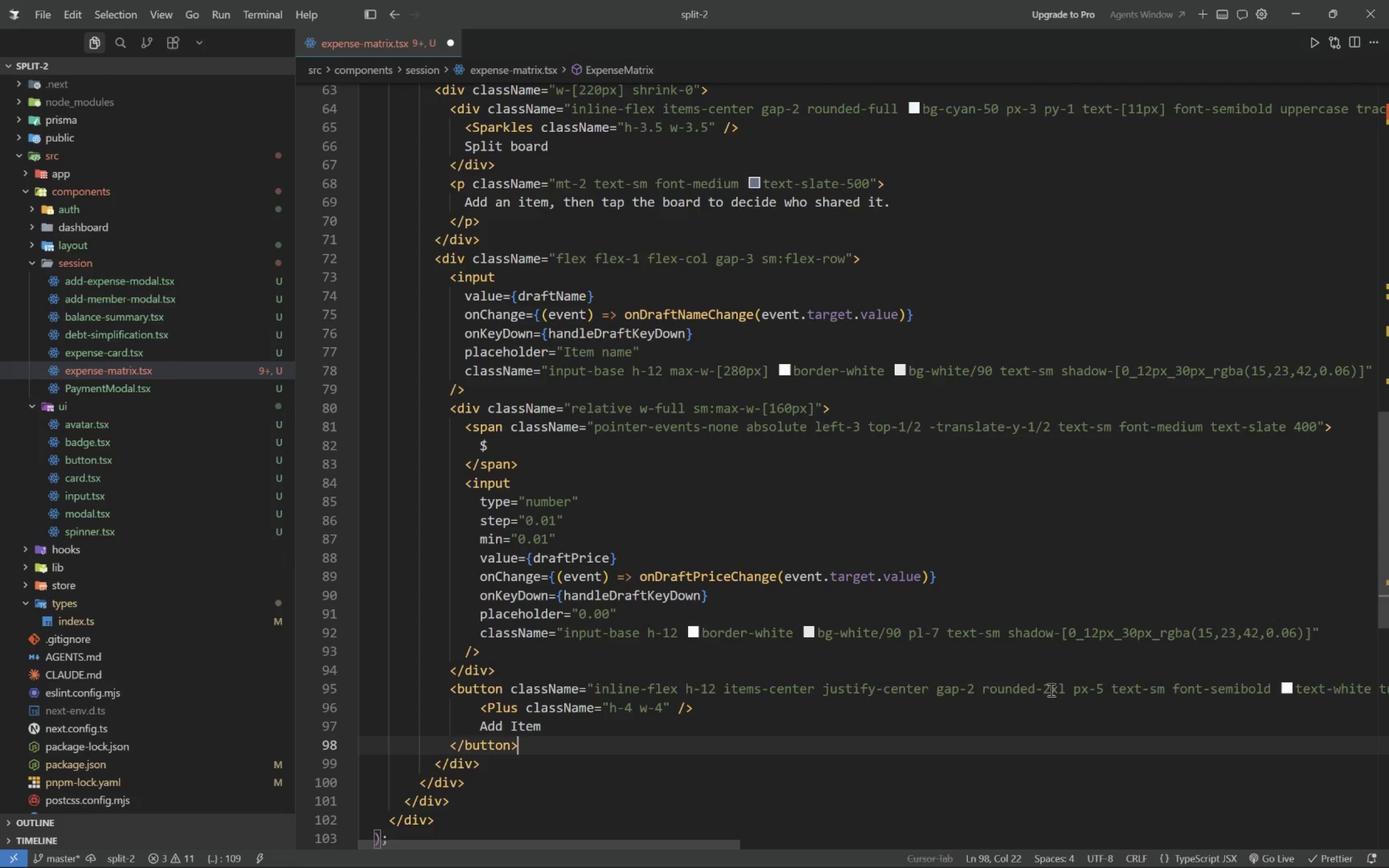 
key(Alt+AltLeft)
 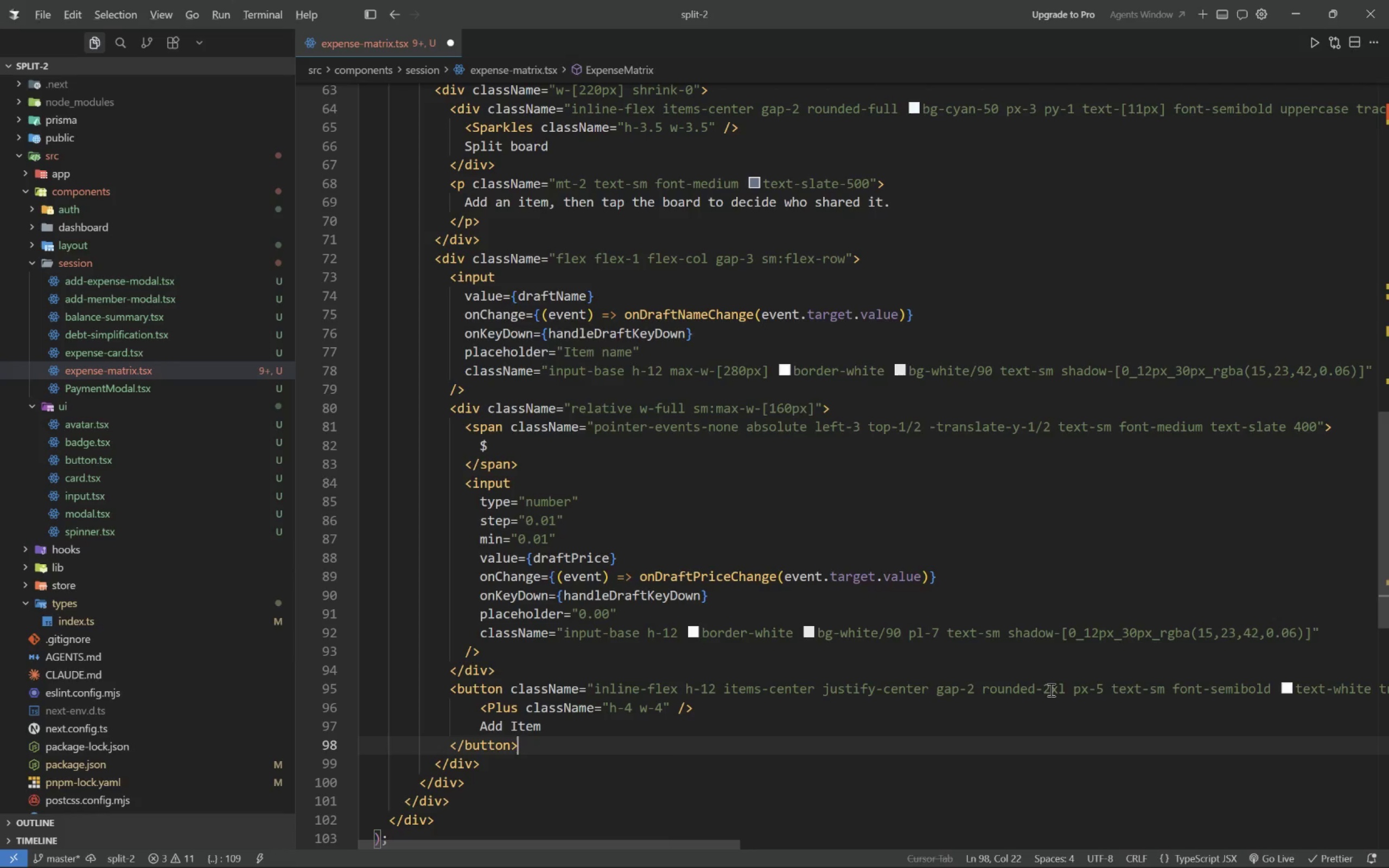 
key(Alt+Tab)